 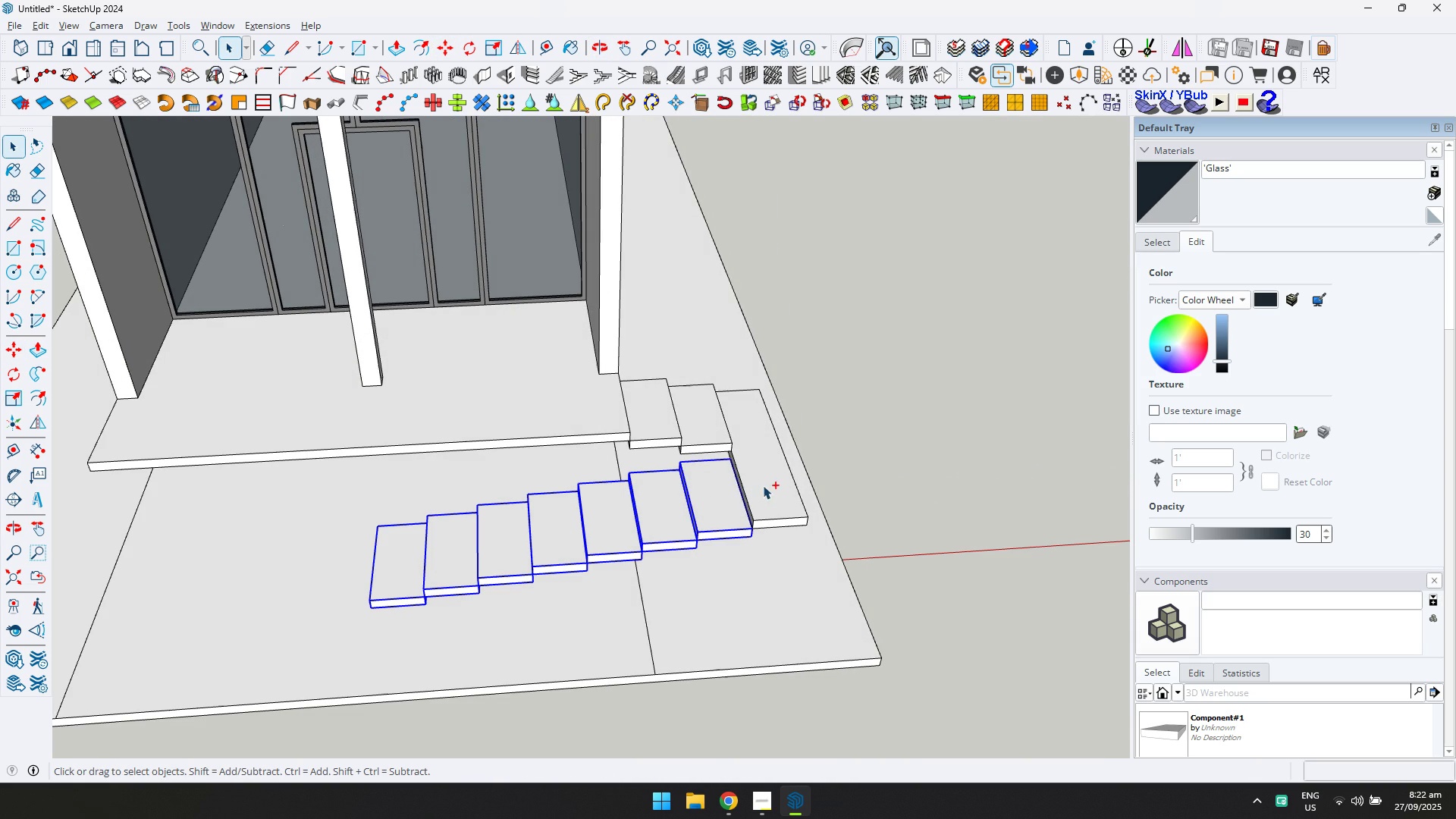 
triple_click([763, 485])
 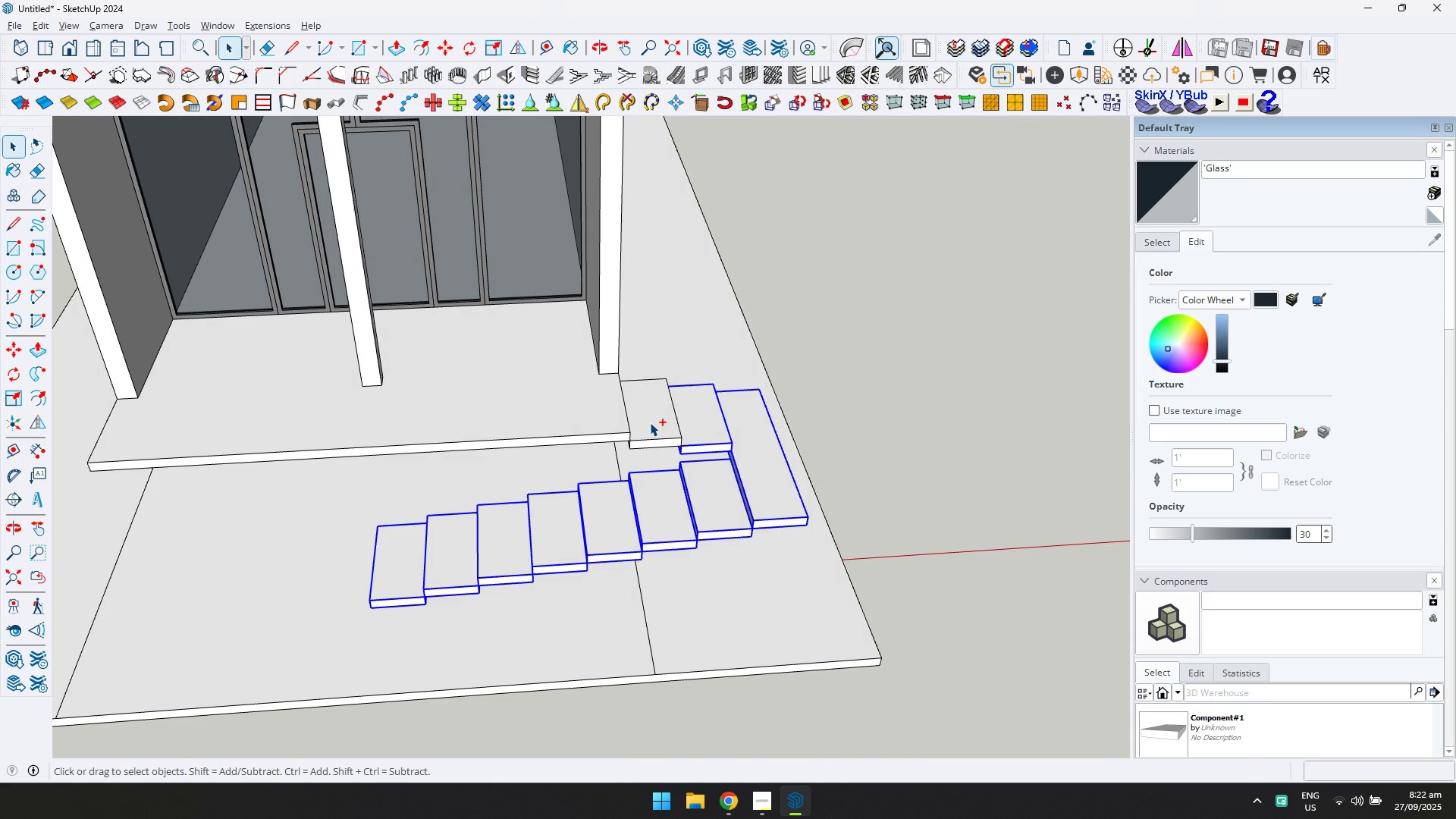 
triple_click([650, 422])
 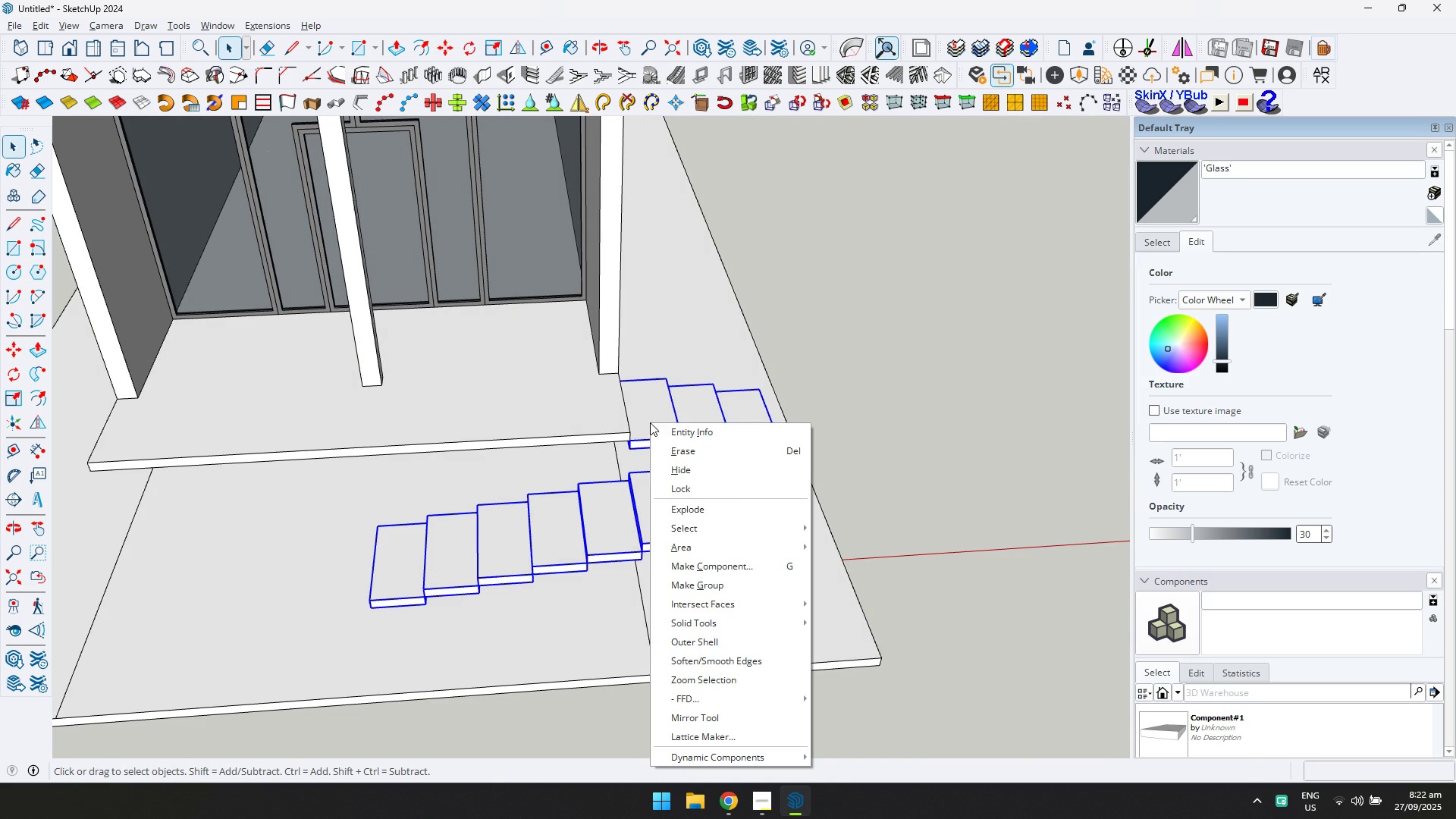 
right_click([650, 422])
 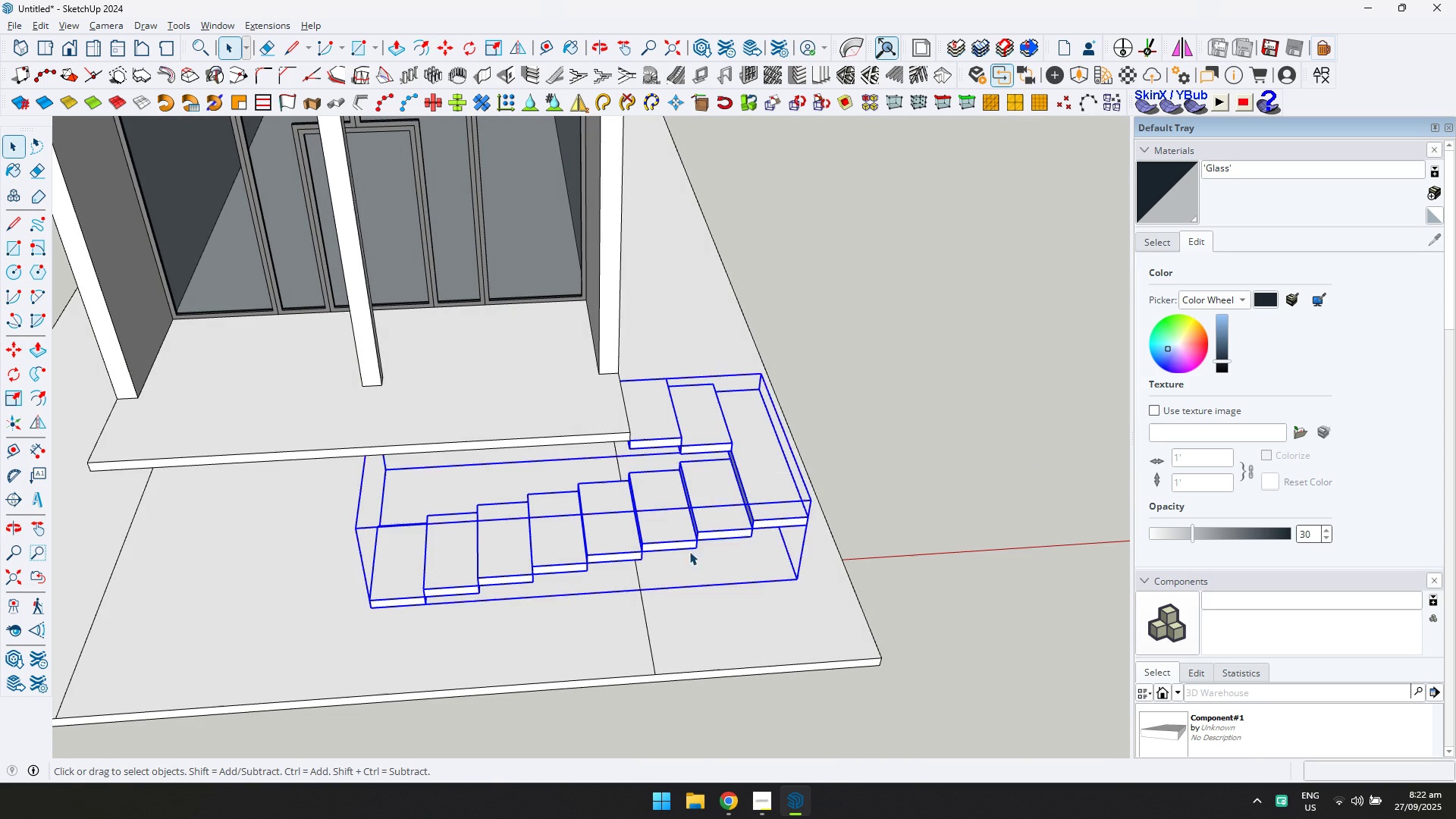 
double_click([709, 482])
 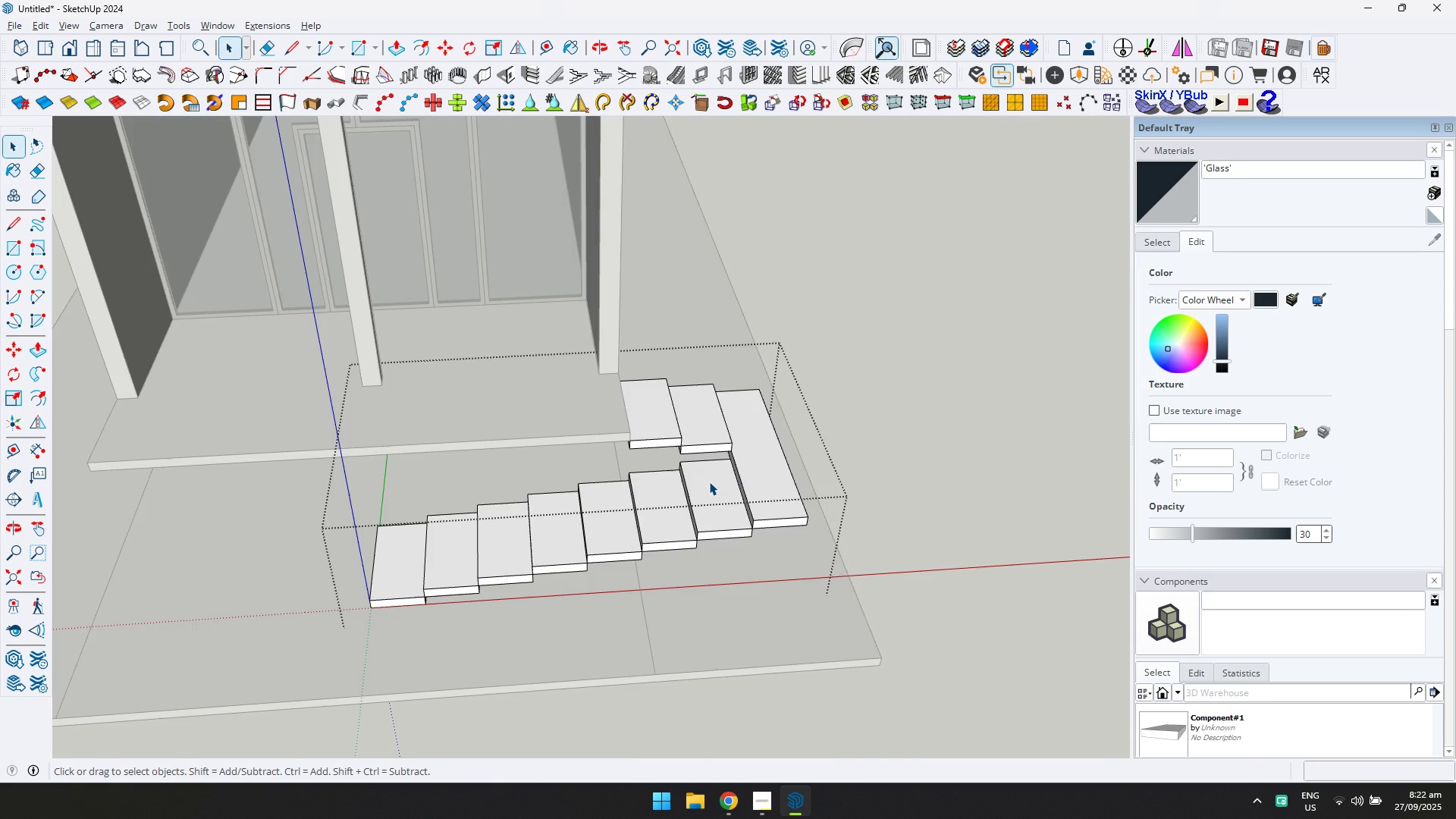 
triple_click([709, 482])
 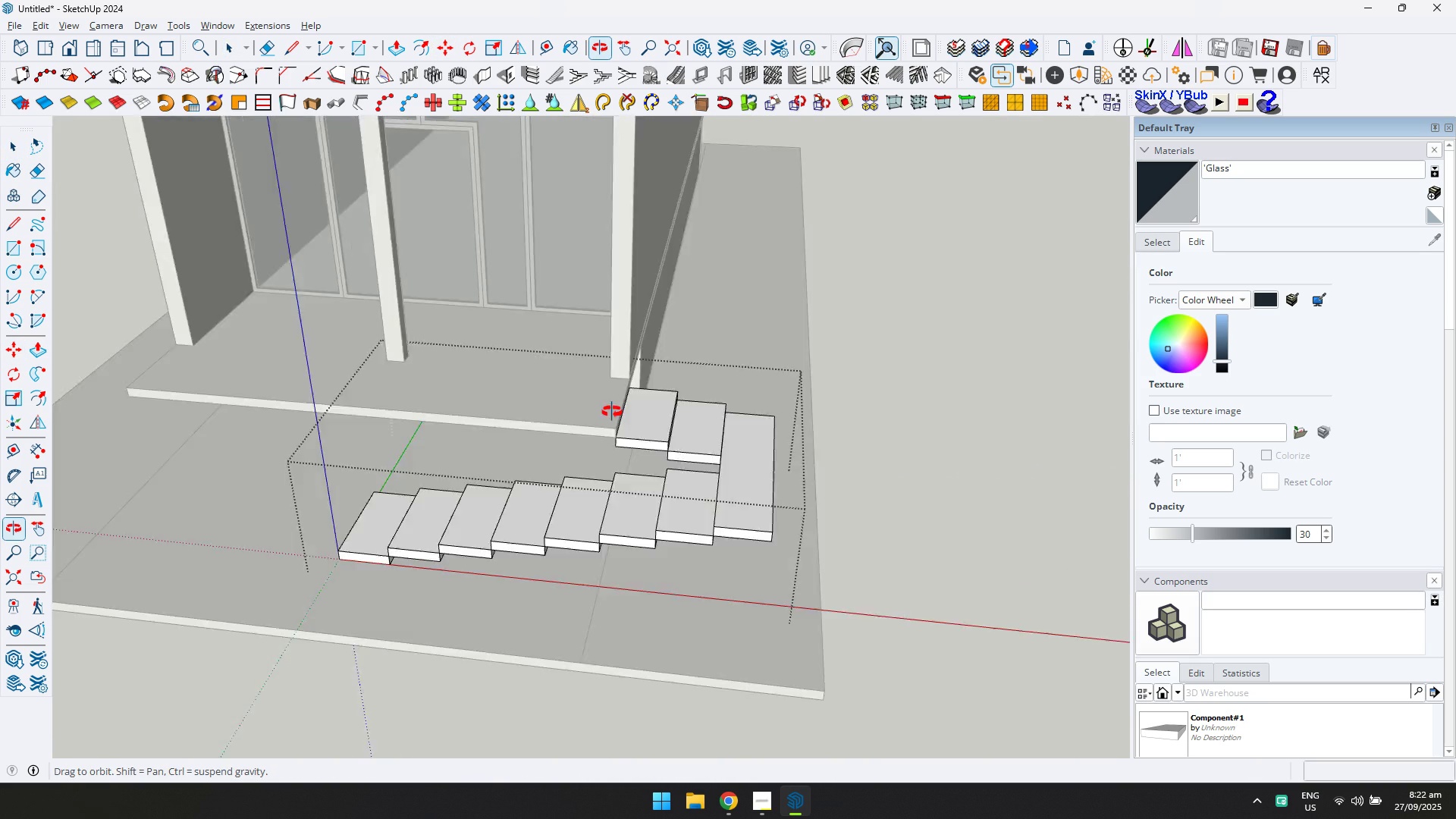 
scroll: coordinate [502, 237], scroll_direction: down, amount: 1.0
 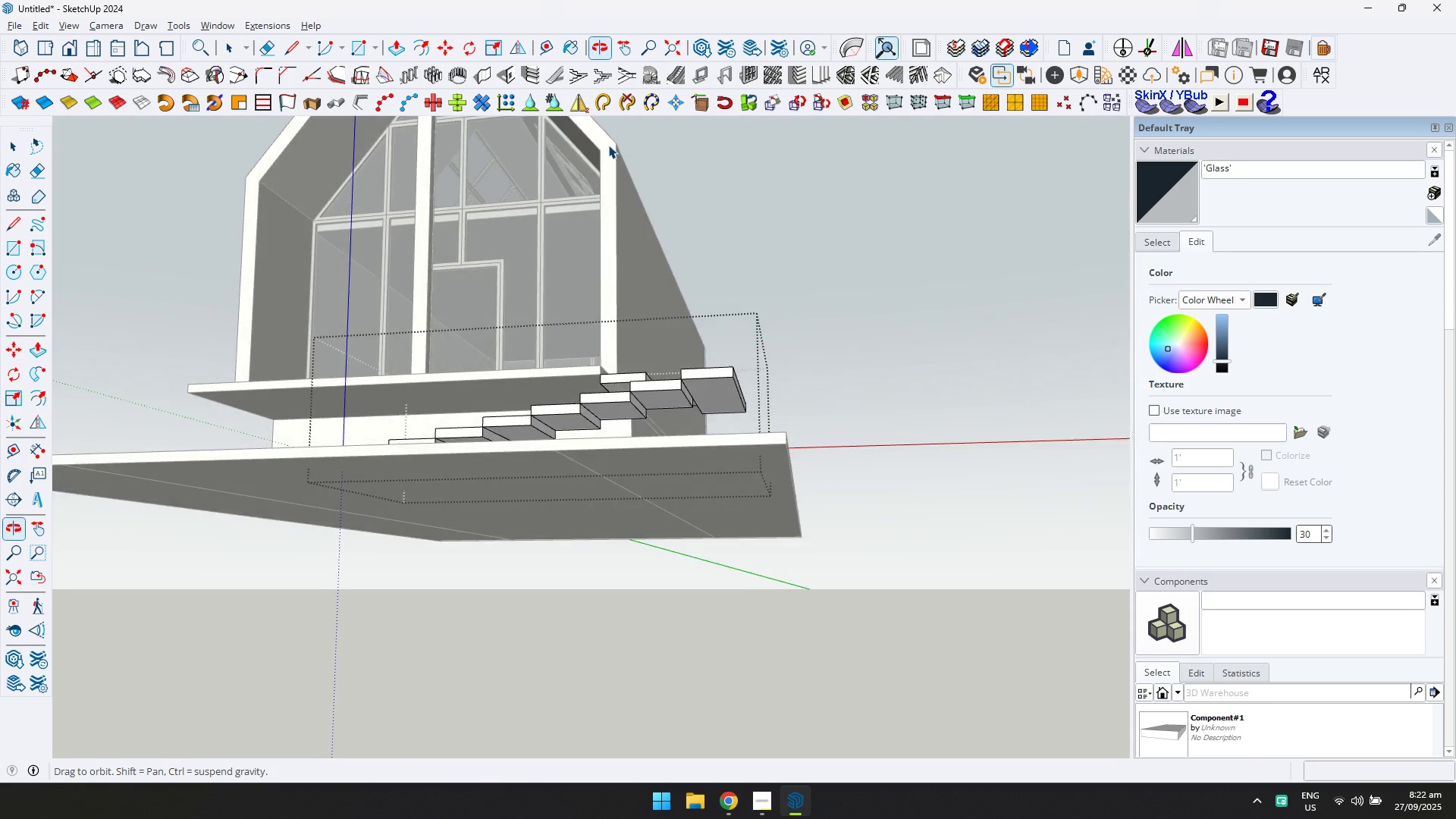 
scroll: coordinate [474, 474], scroll_direction: up, amount: 10.0
 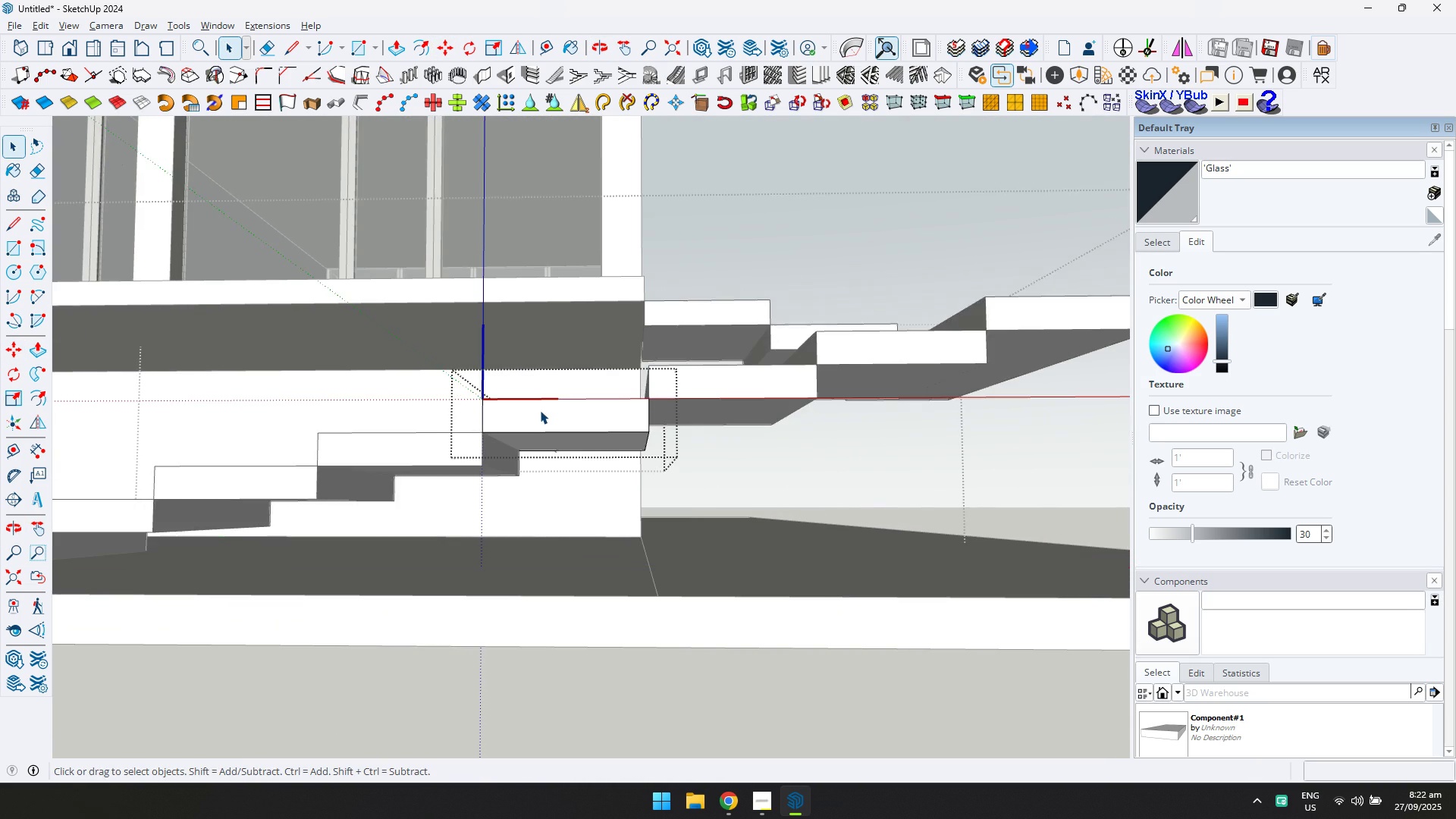 
double_click([540, 410])
 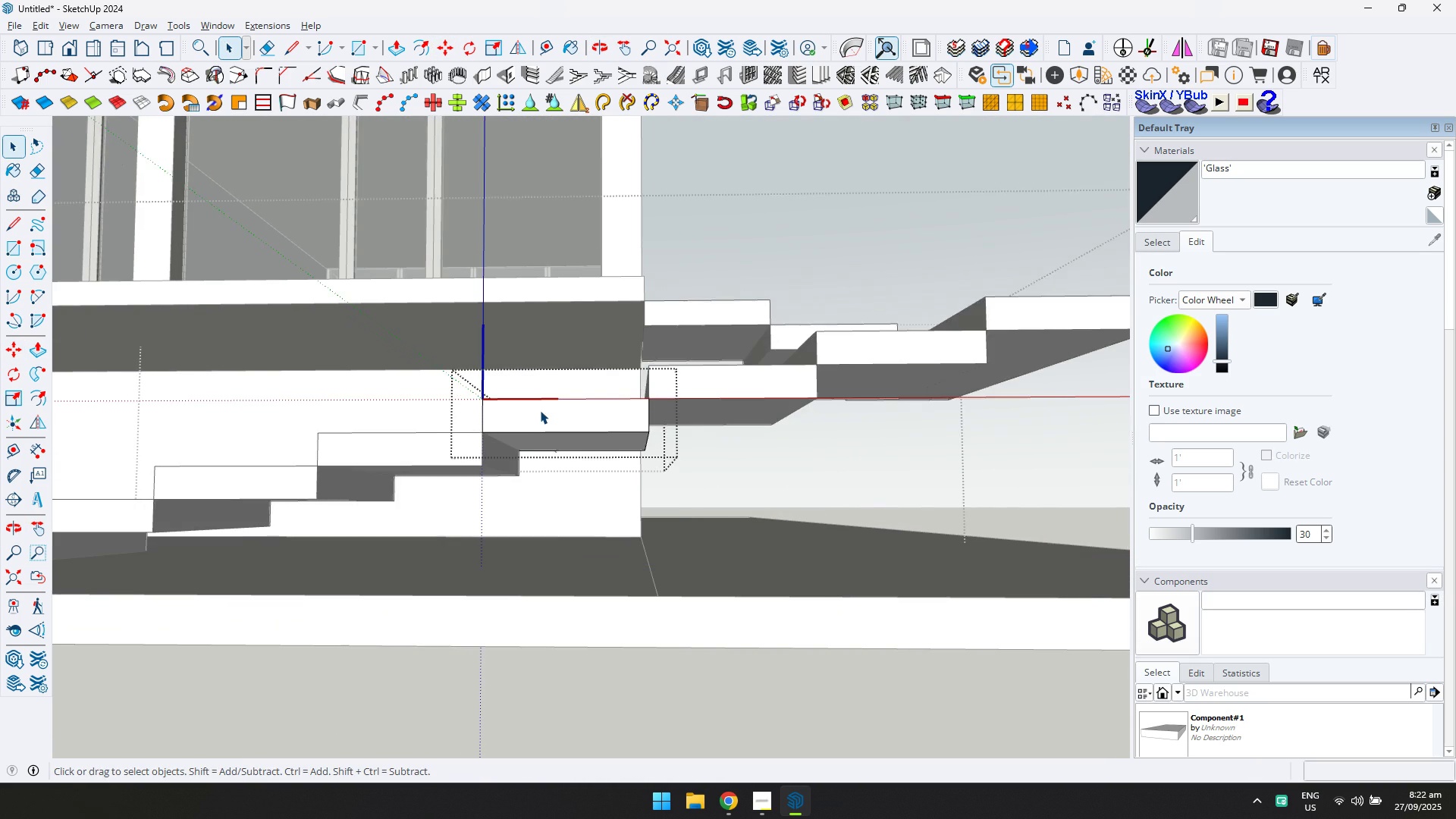 
scroll: coordinate [540, 410], scroll_direction: up, amount: 2.0
 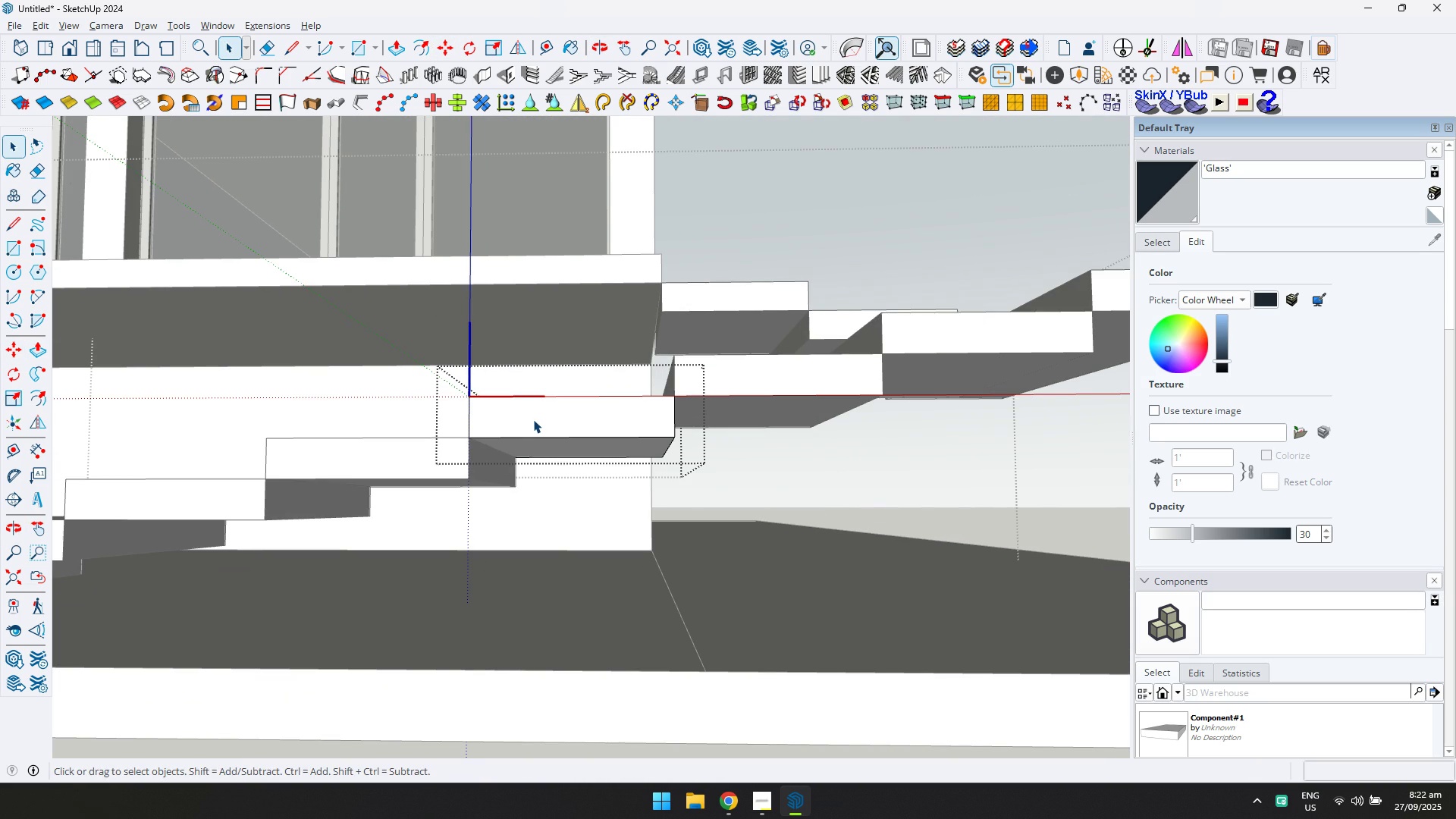 
left_click([533, 419])
 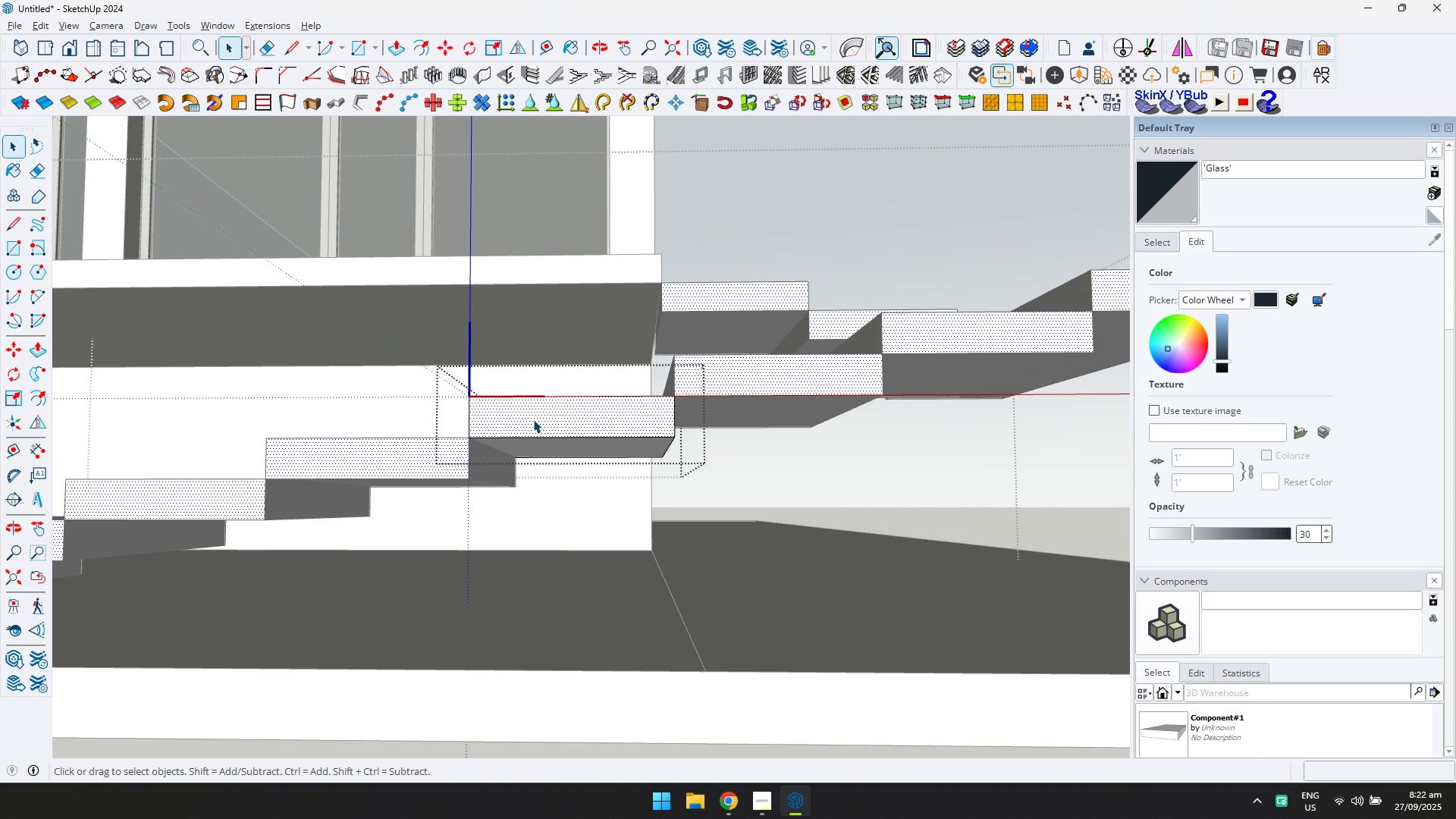 
key(L)
 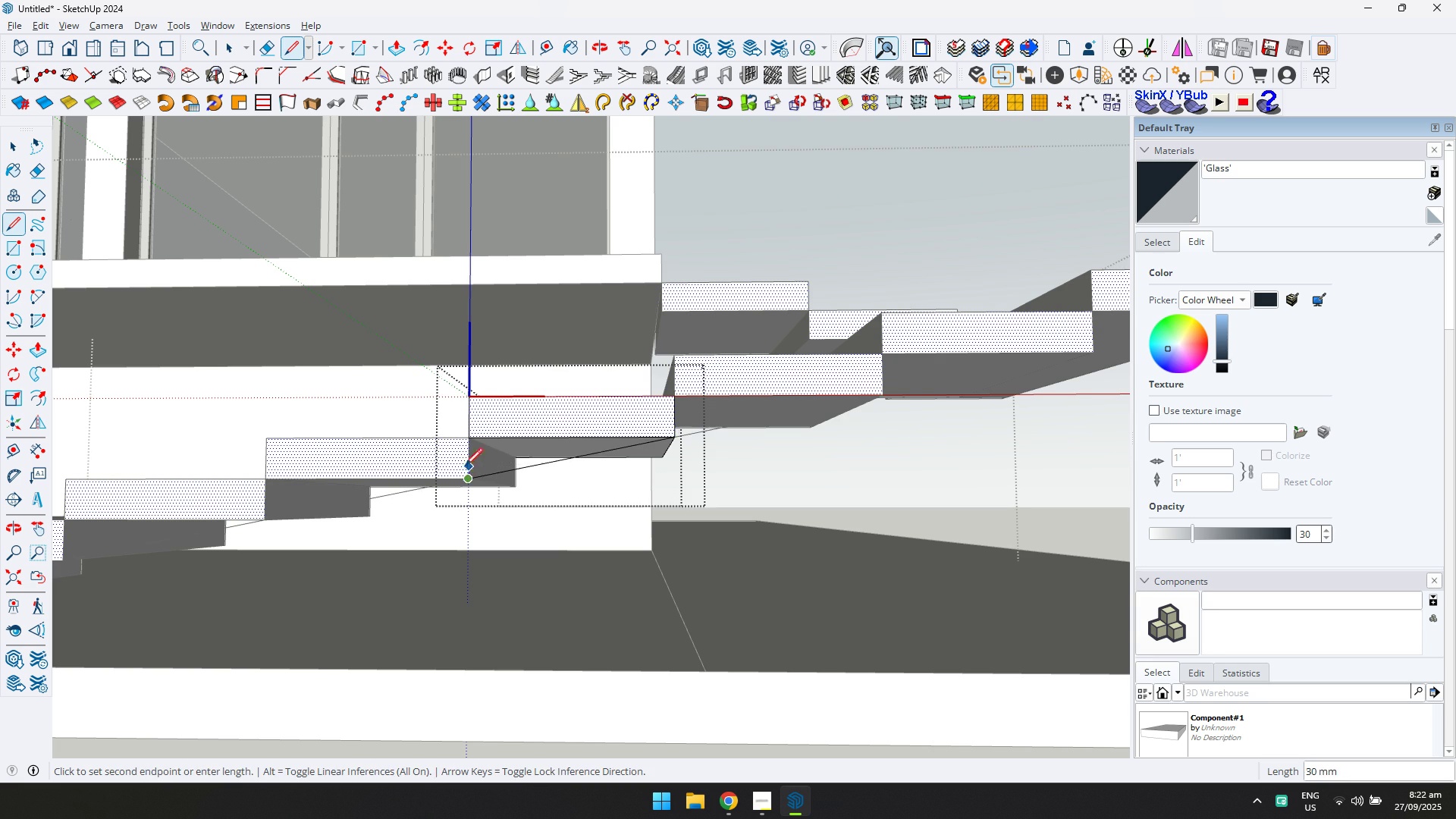 
left_click([469, 438])
 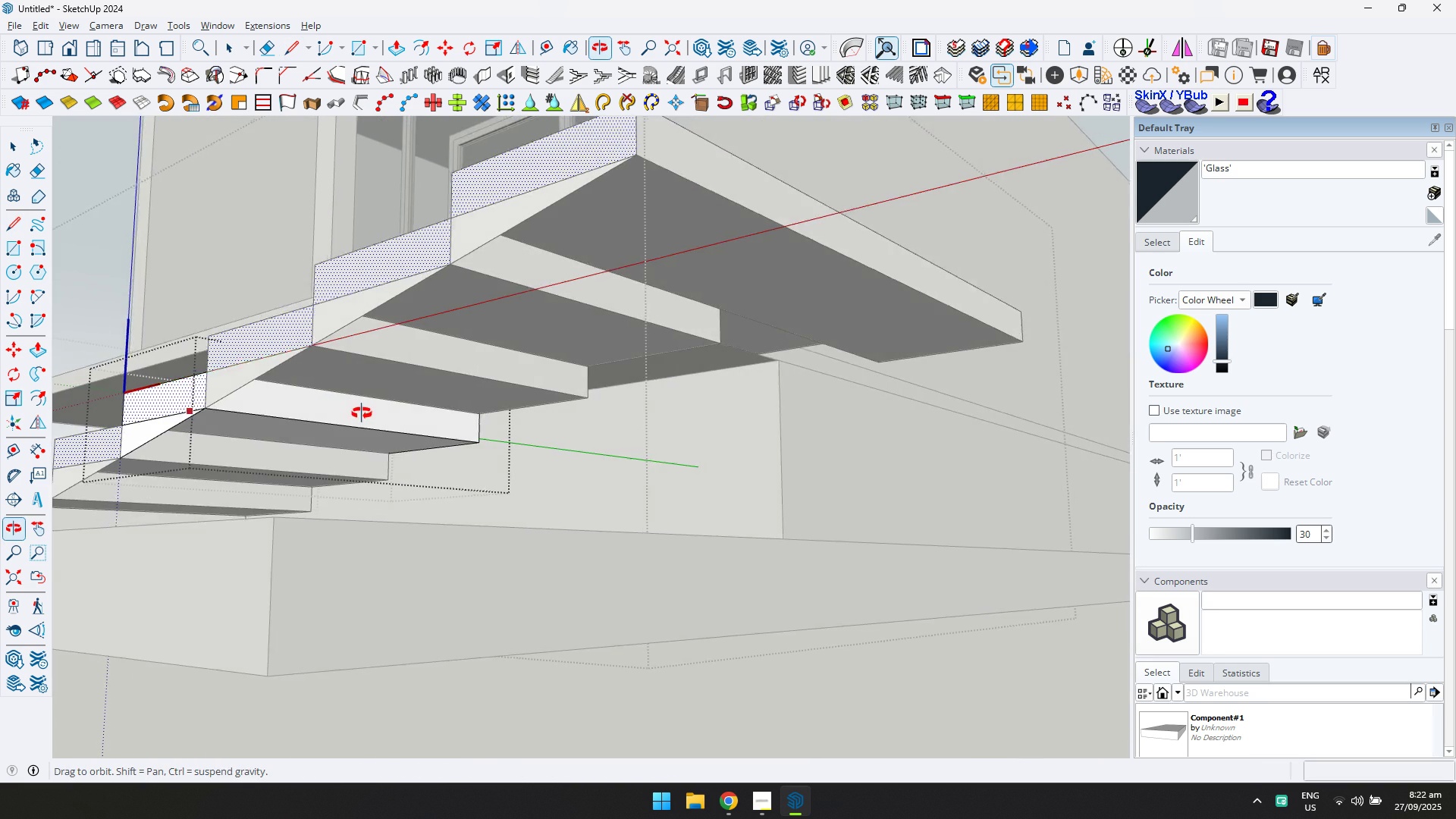 
scroll: coordinate [359, 418], scroll_direction: up, amount: 3.0
 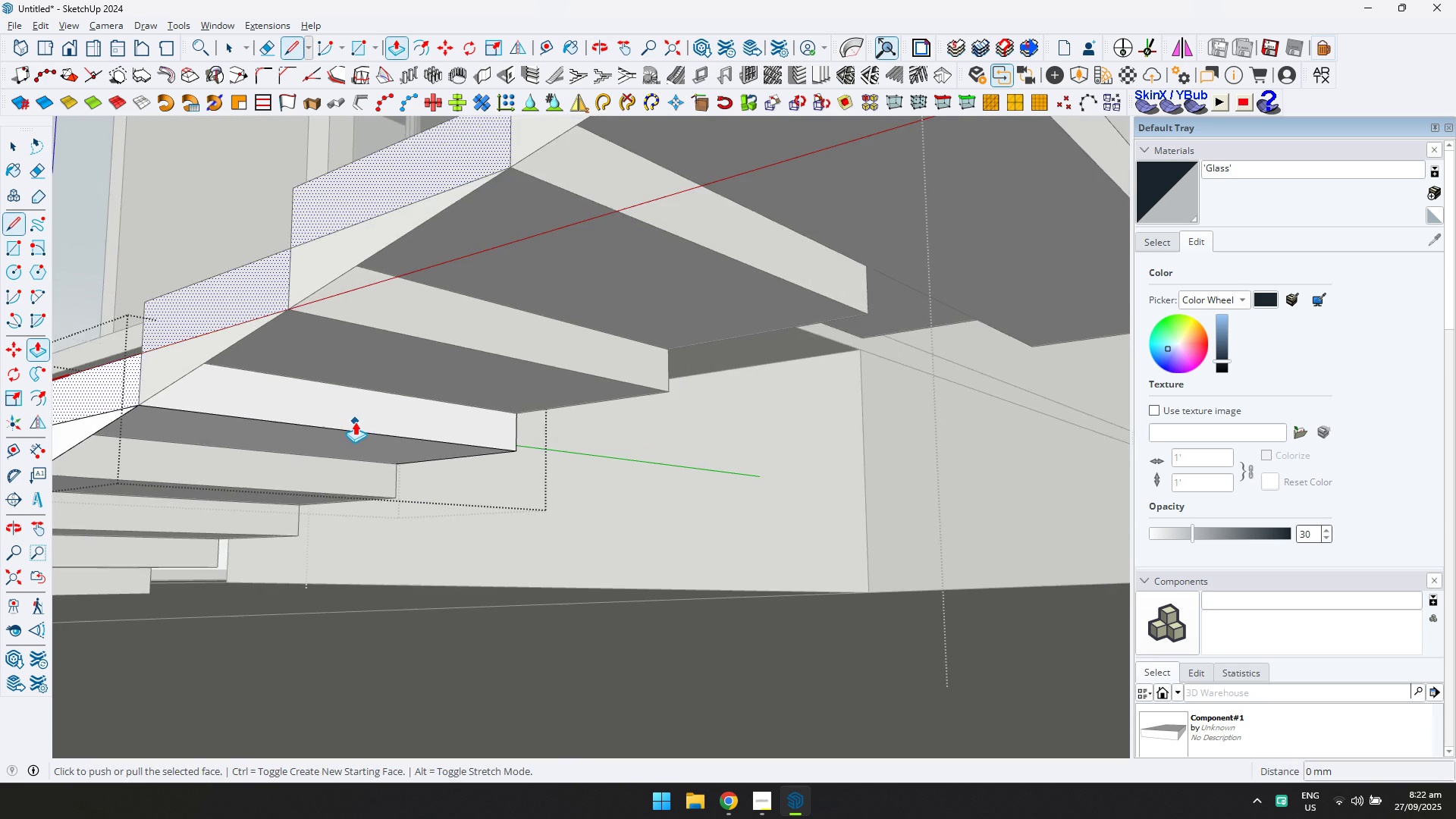 
key(P)